 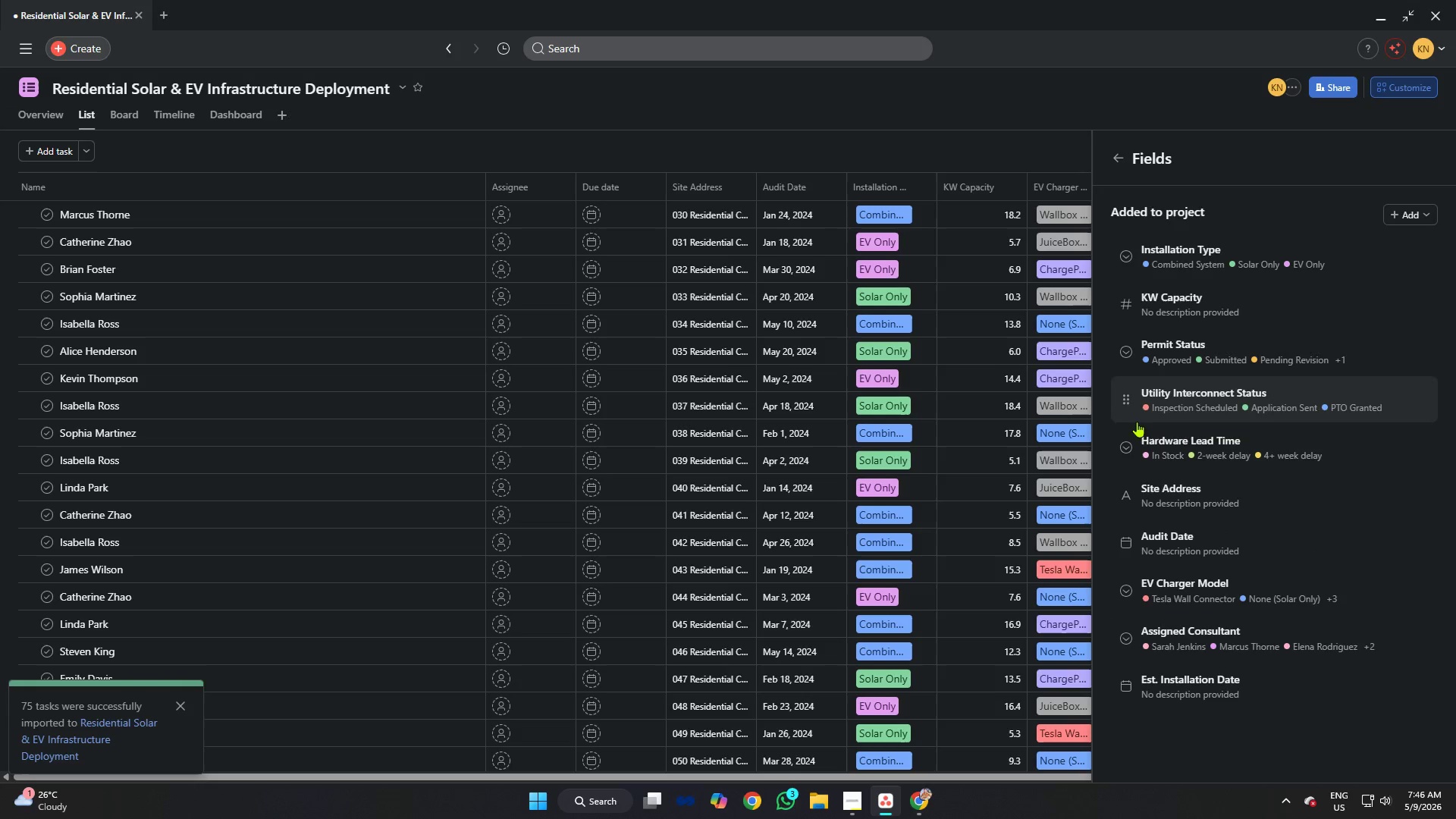 
left_click([1180, 441])
 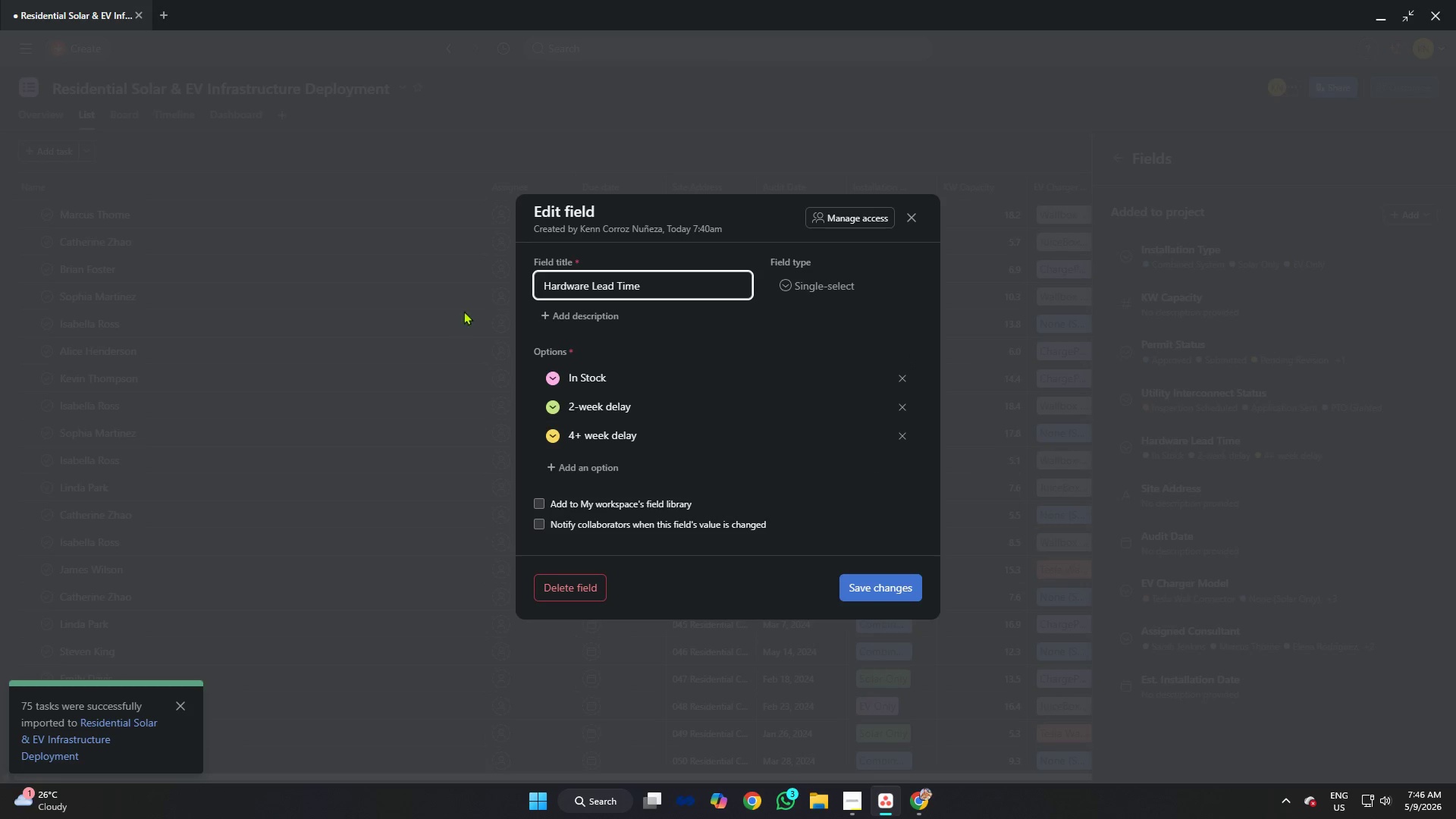 
left_click([548, 378])
 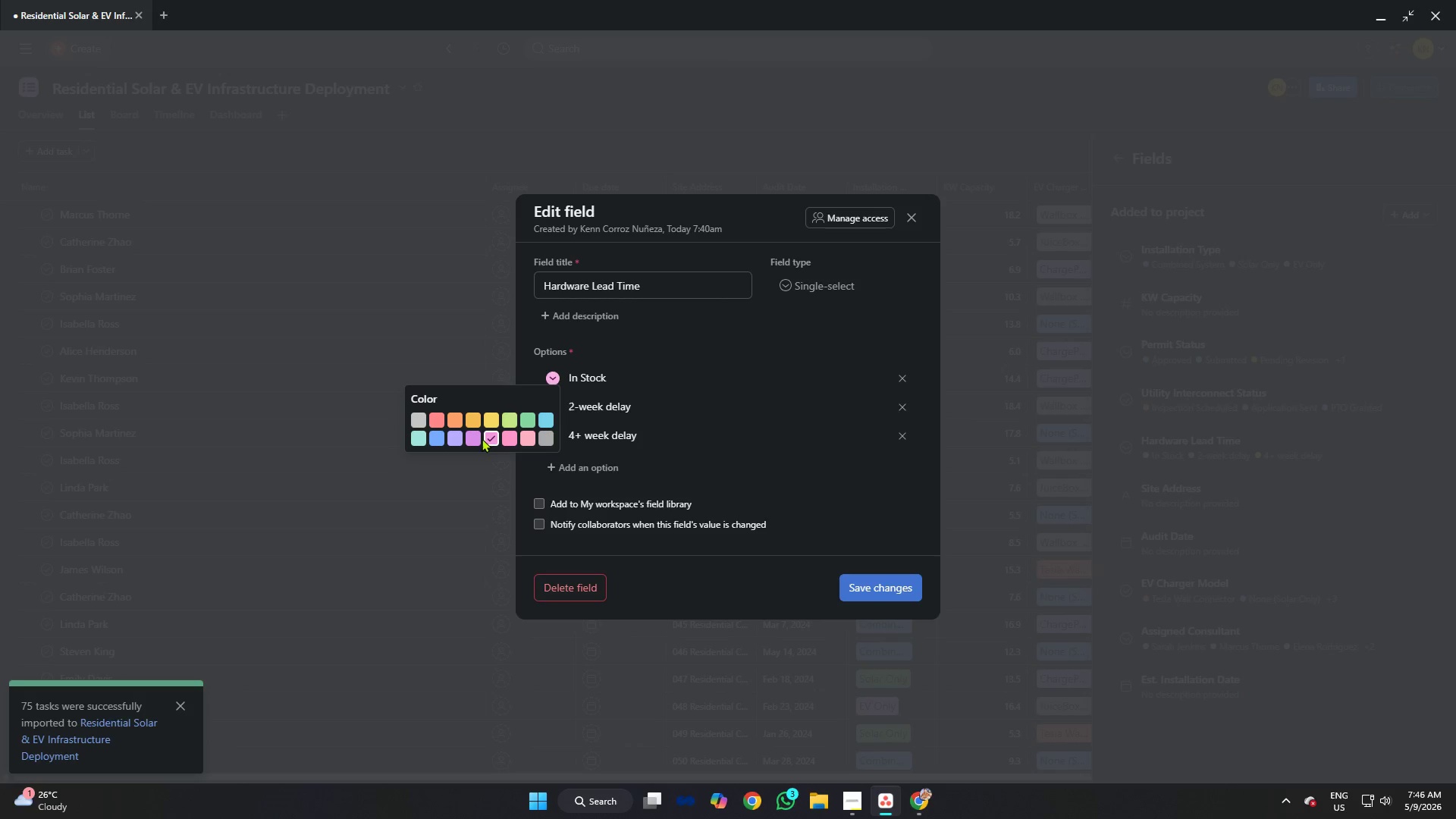 
left_click([598, 400])
 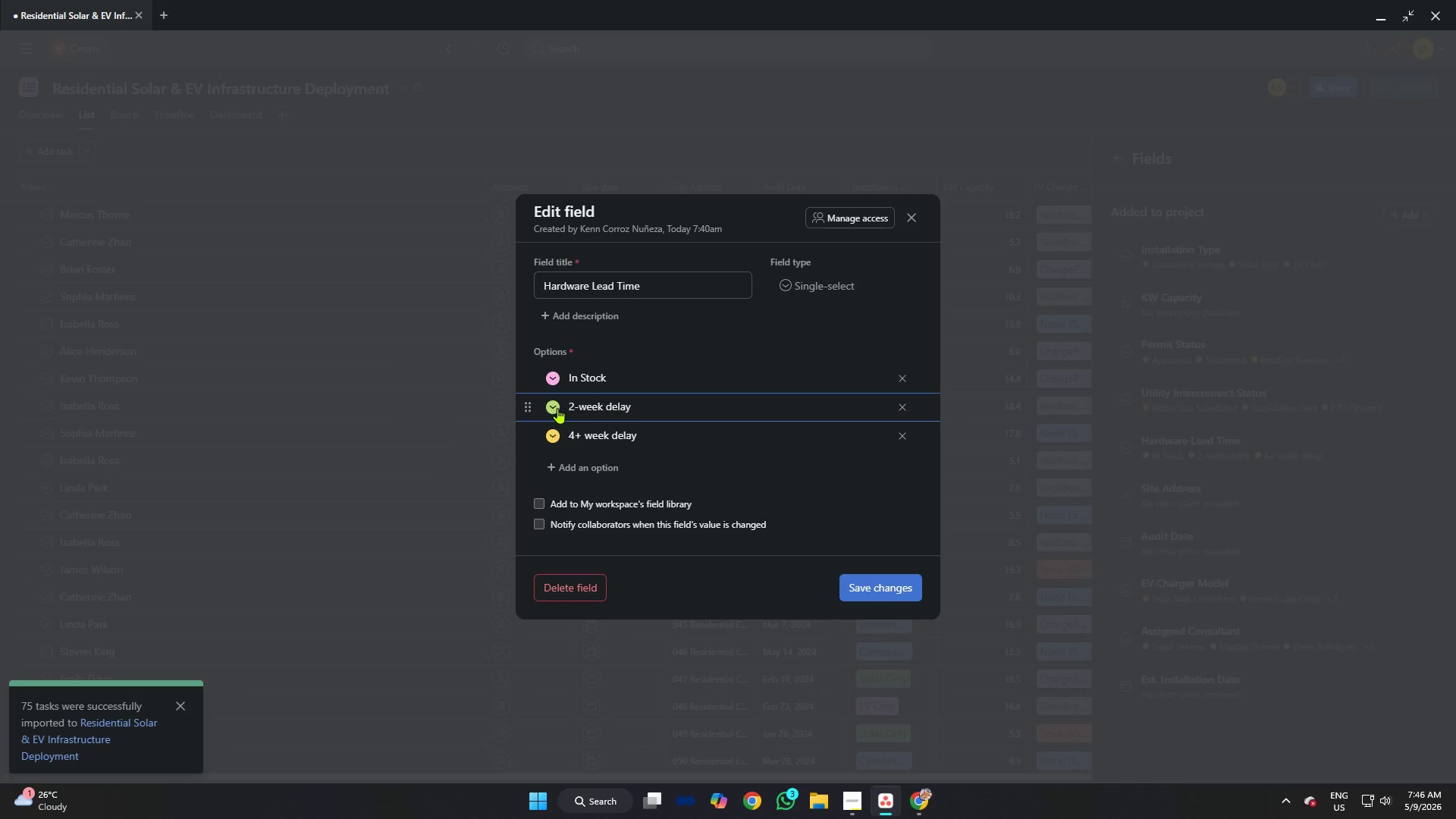 
left_click([557, 408])
 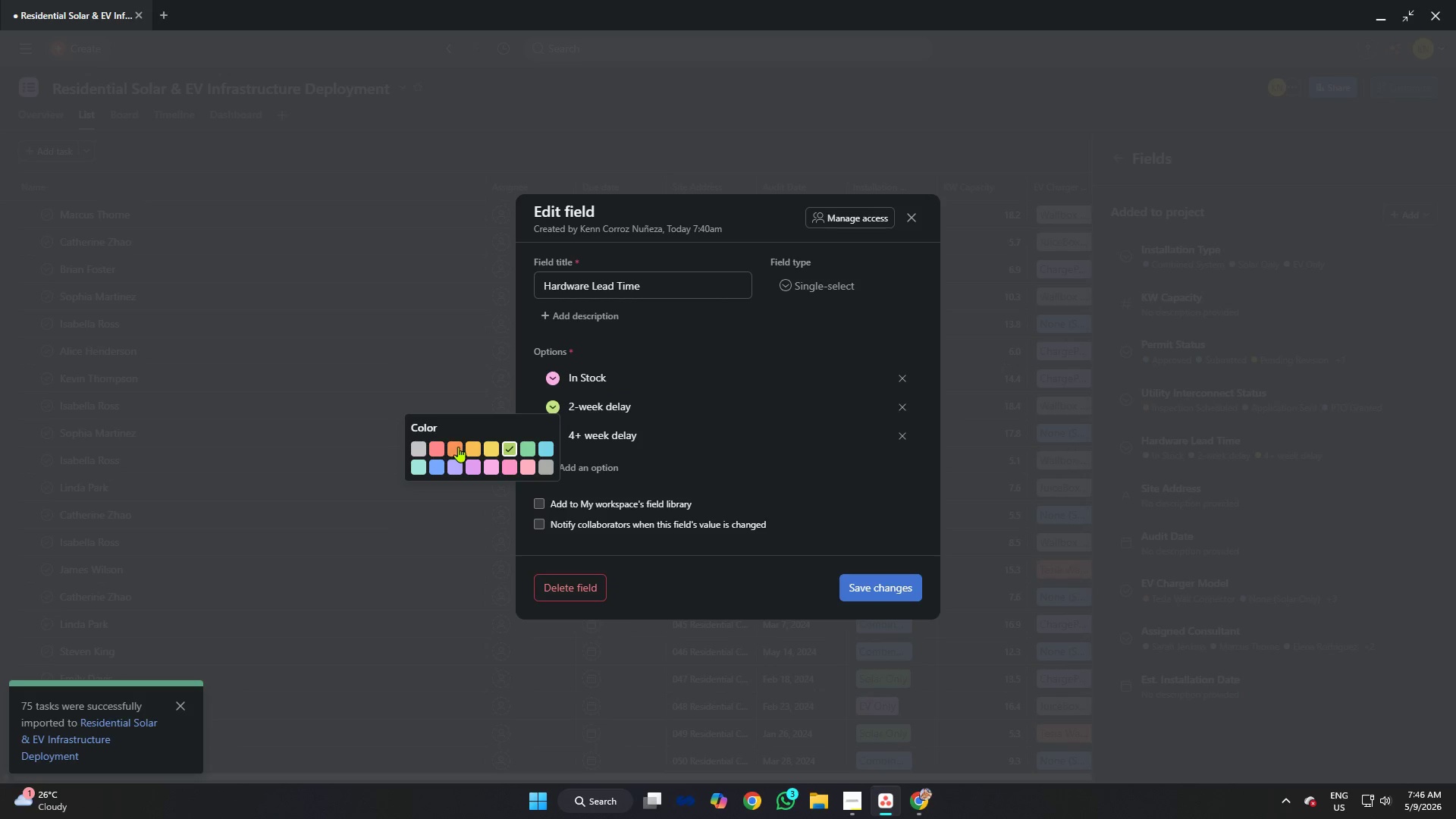 
left_click([457, 446])
 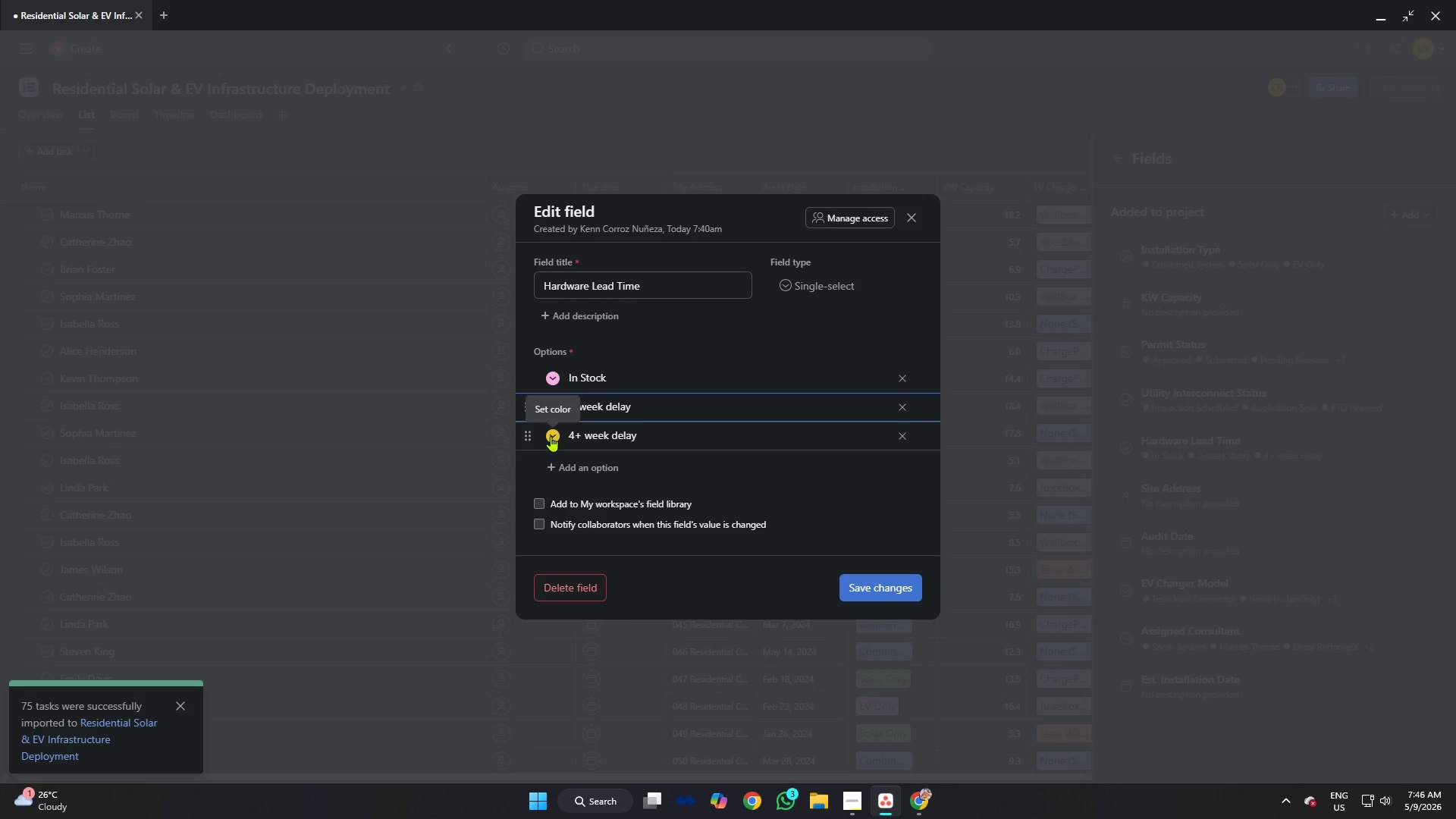 
left_click([551, 436])
 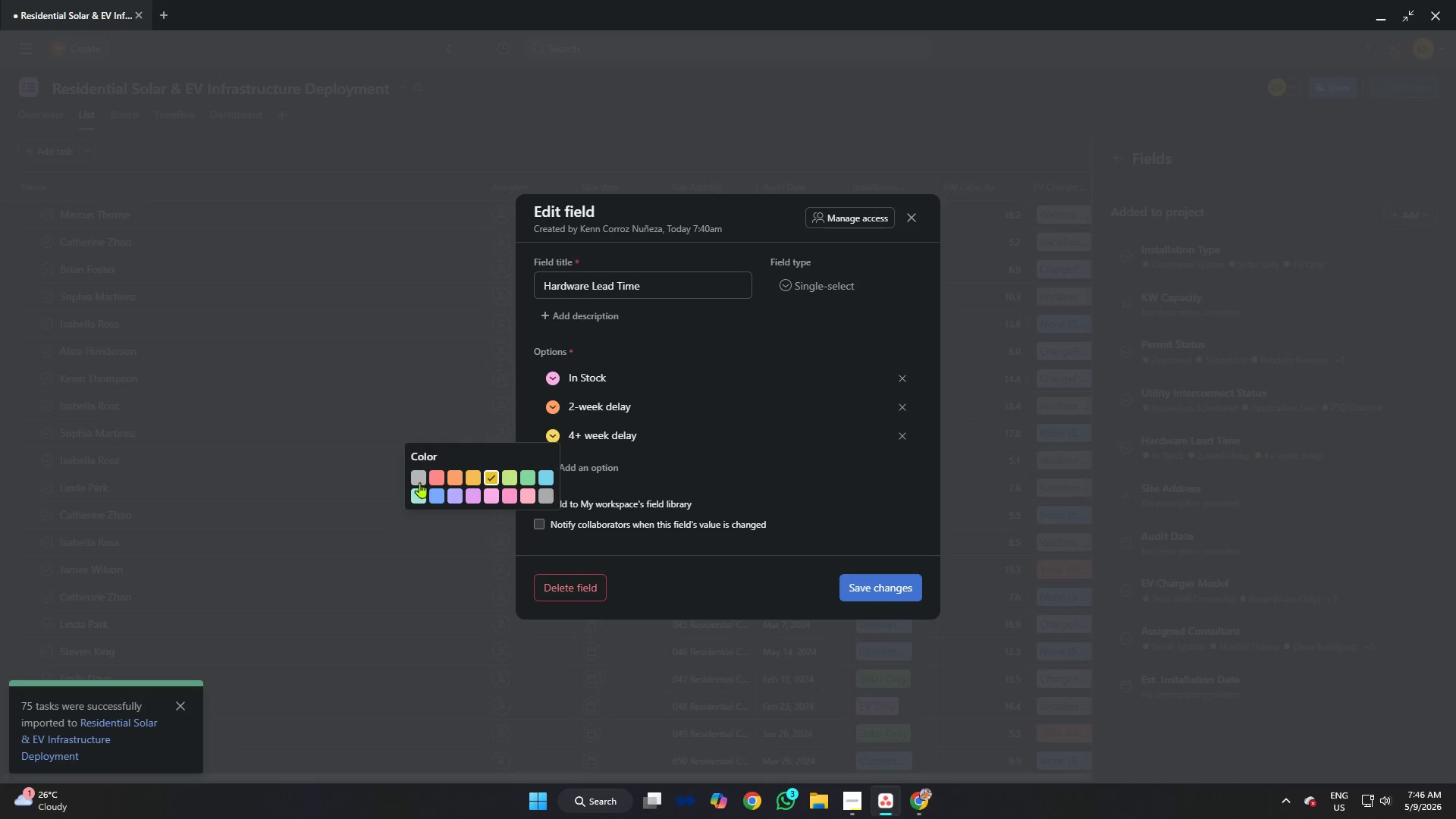 
left_click([438, 482])
 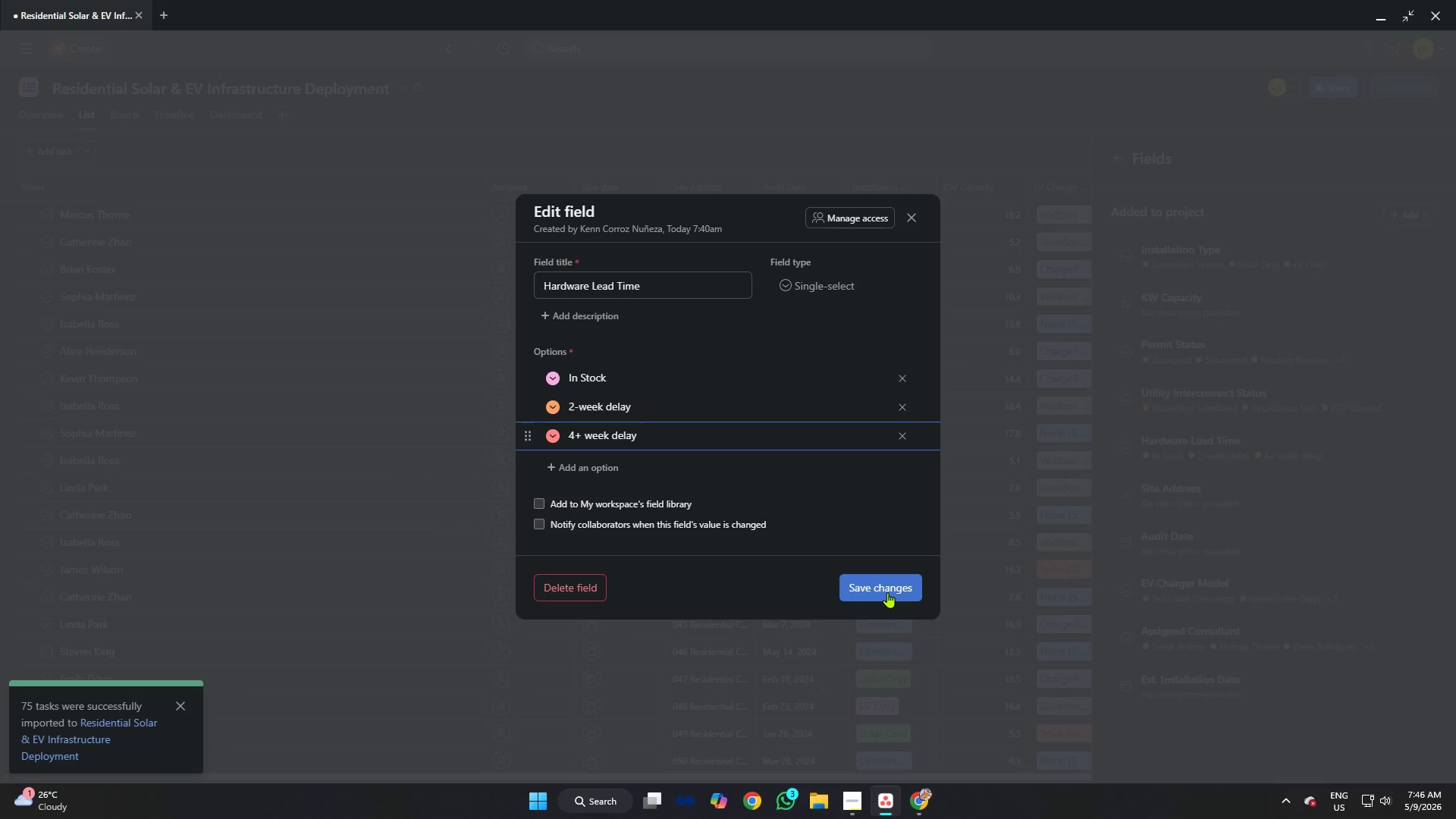 
left_click([887, 592])
 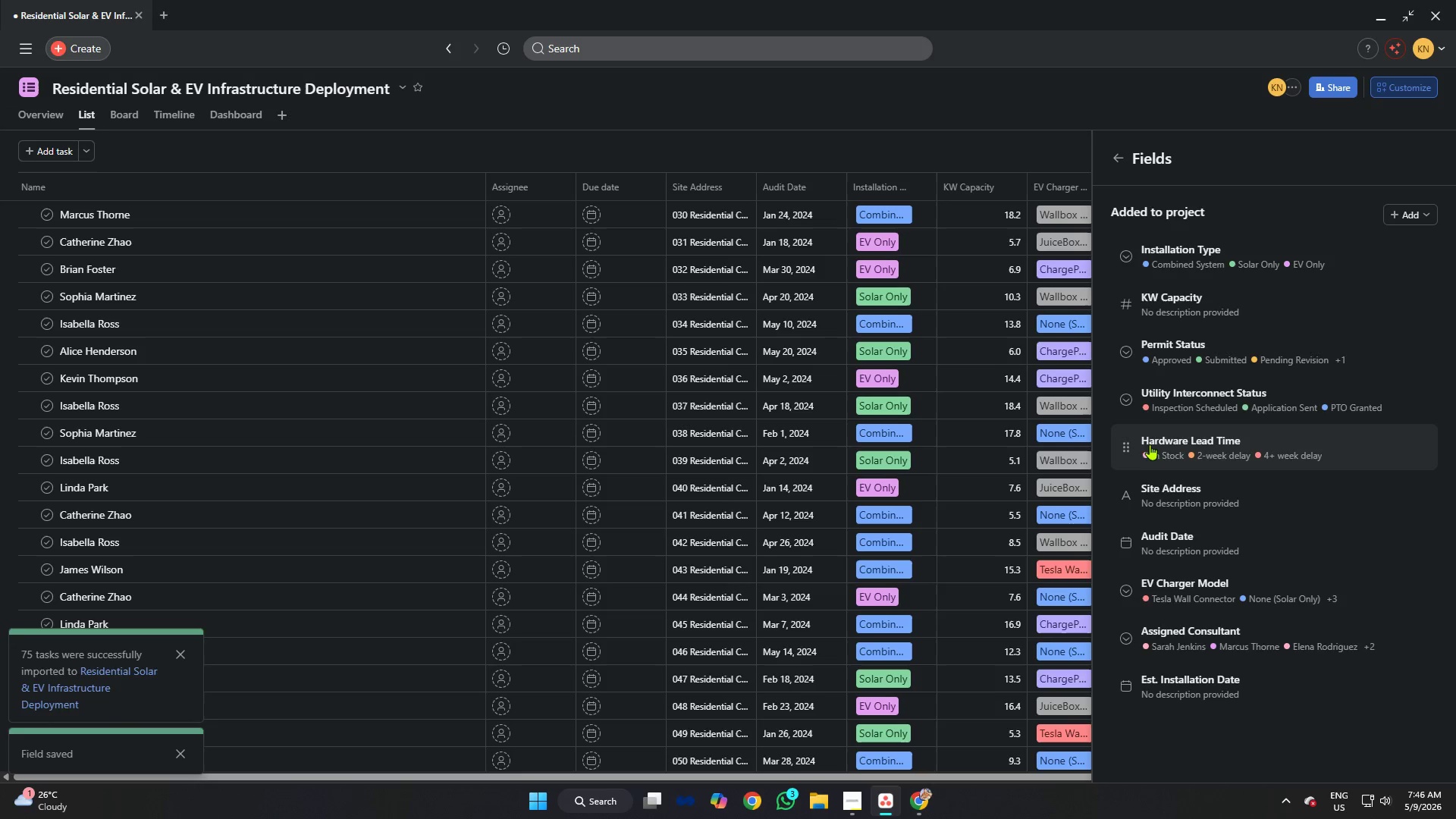 
scroll: coordinate [941, 423], scroll_direction: down, amount: 4.0
 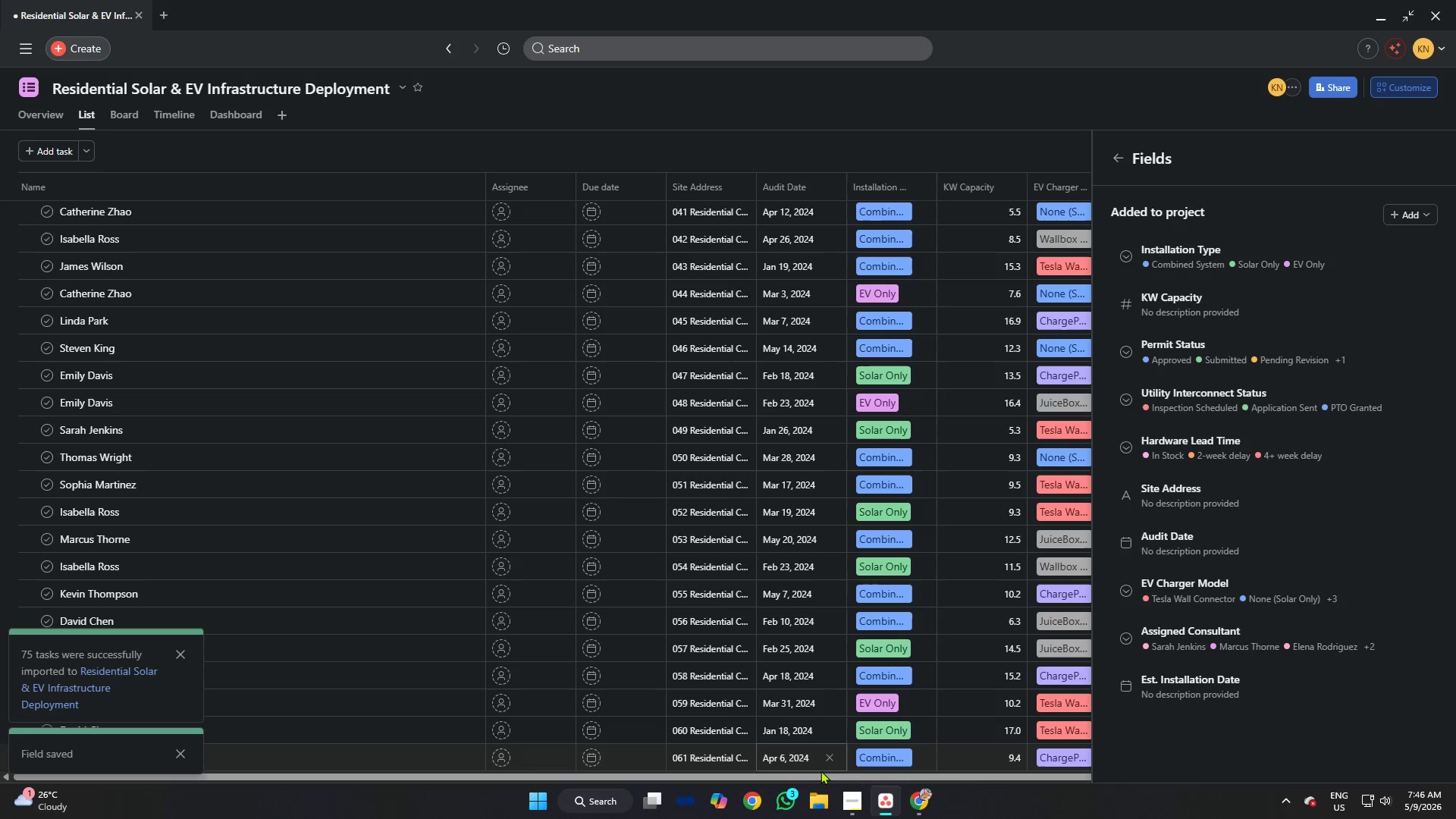 
left_click_drag(start_coordinate=[817, 777], to_coordinate=[848, 753])
 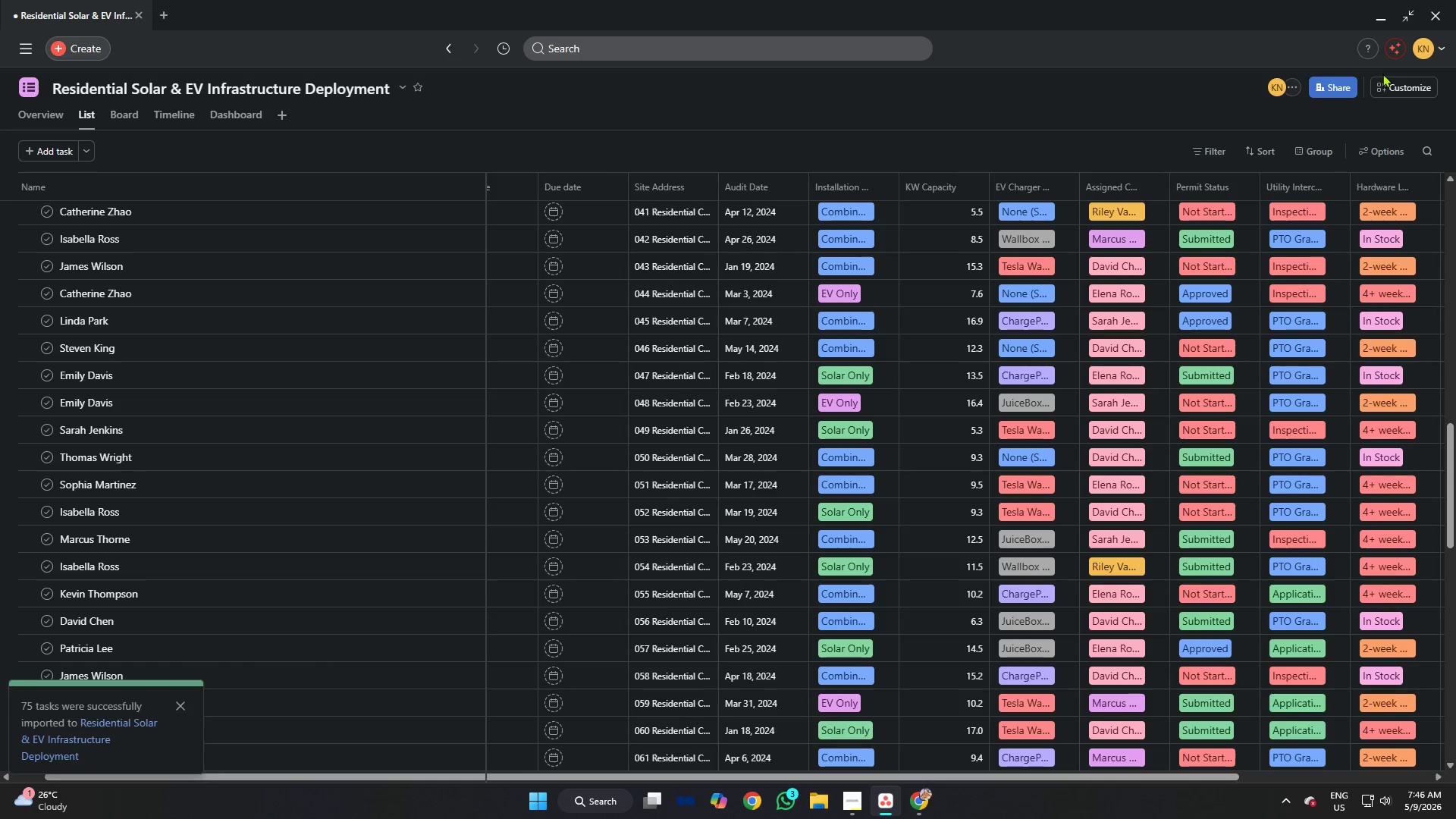 
left_click([1398, 80])
 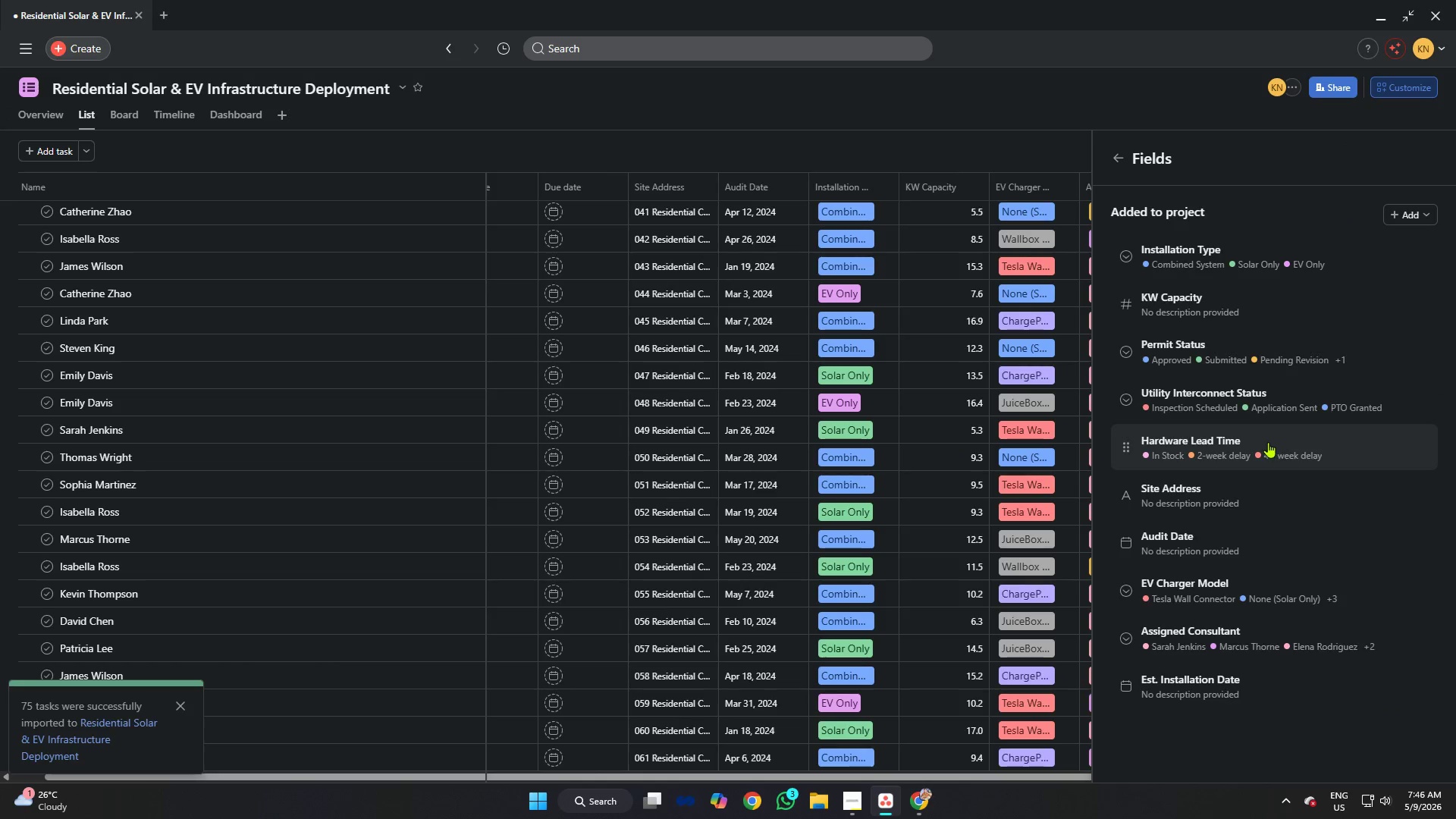 
left_click([1252, 436])
 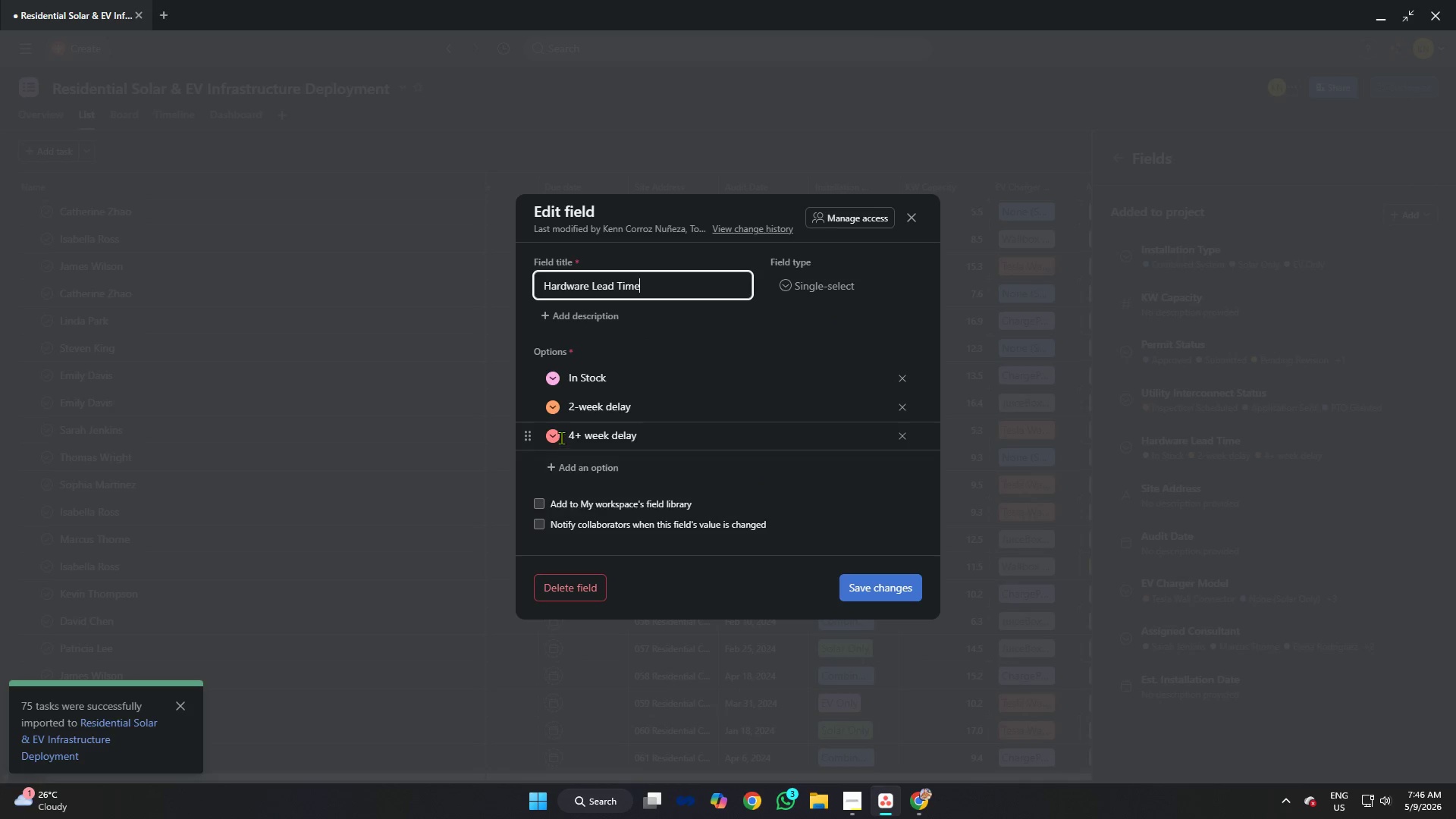 
left_click([556, 437])
 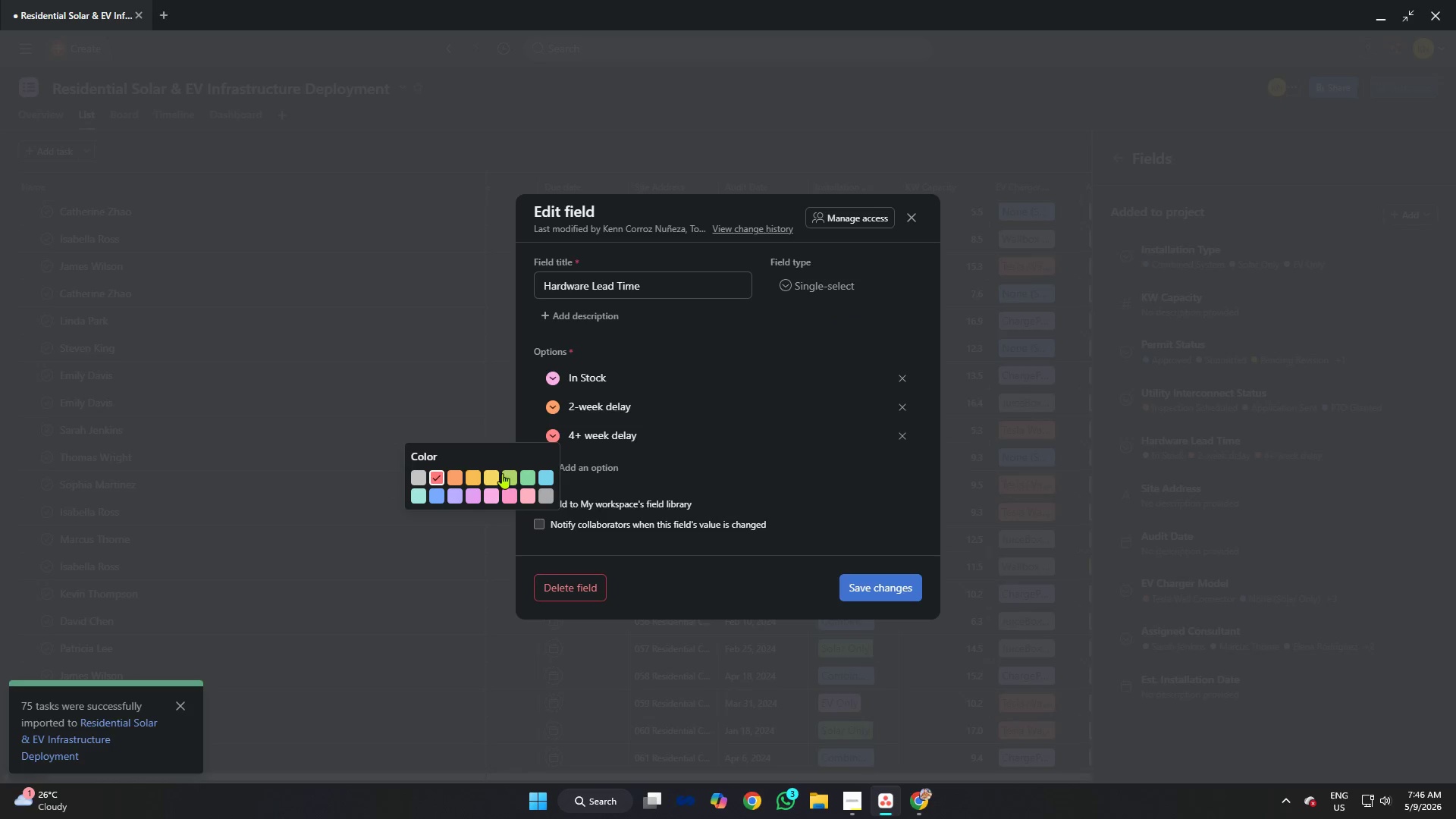 
left_click([496, 473])
 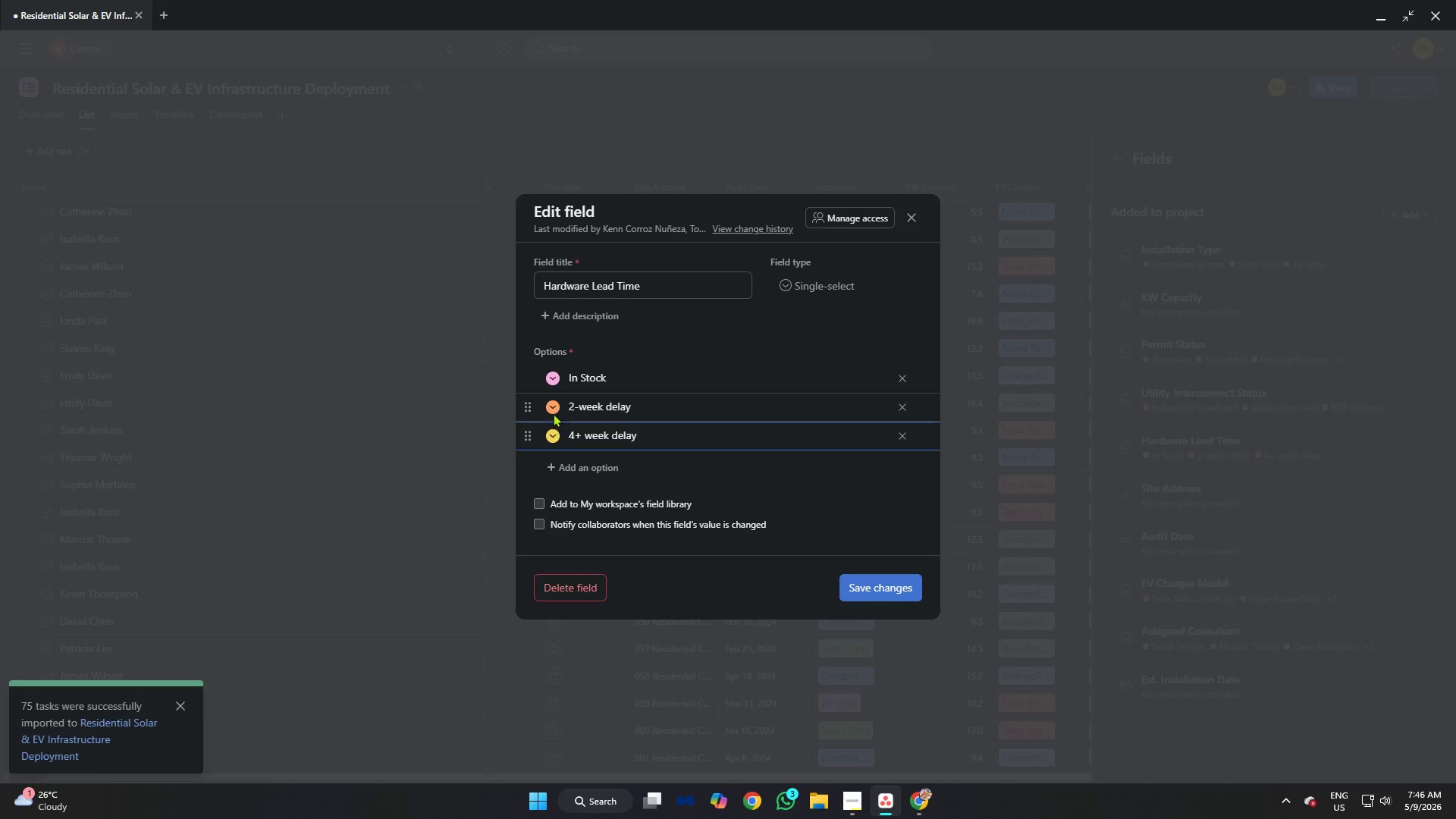 
left_click([553, 410])
 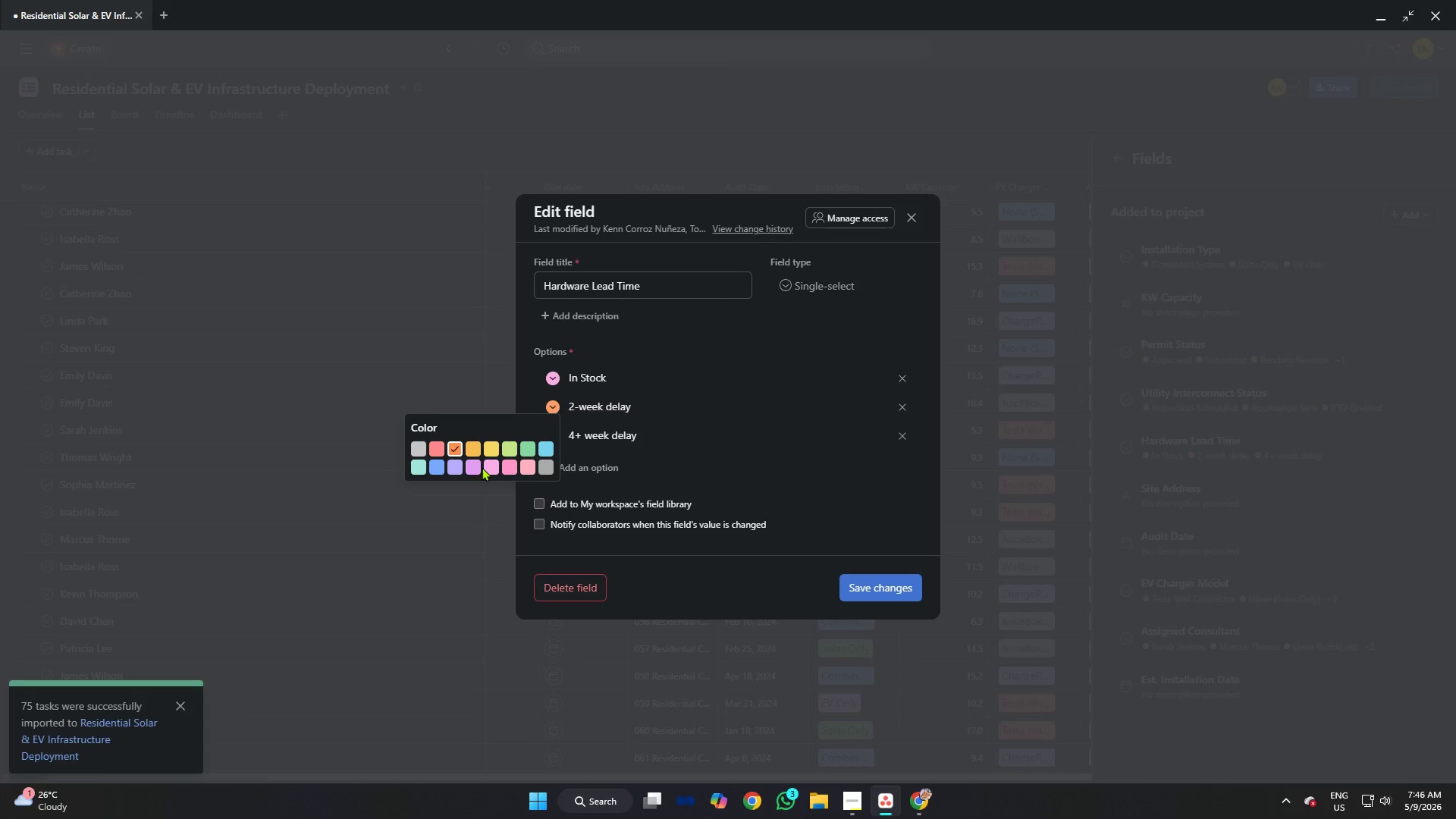 
left_click([479, 466])
 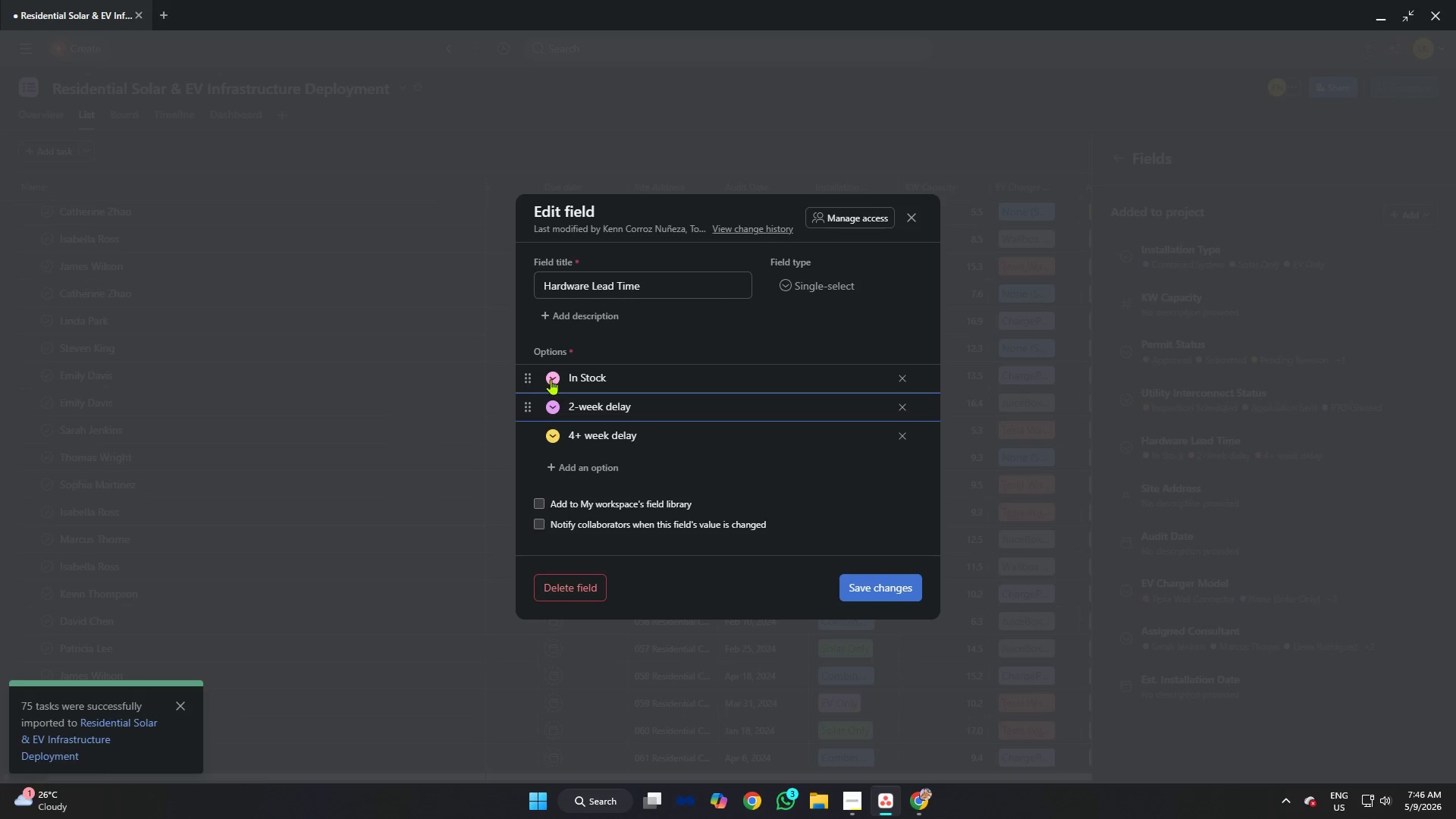 
left_click([547, 378])
 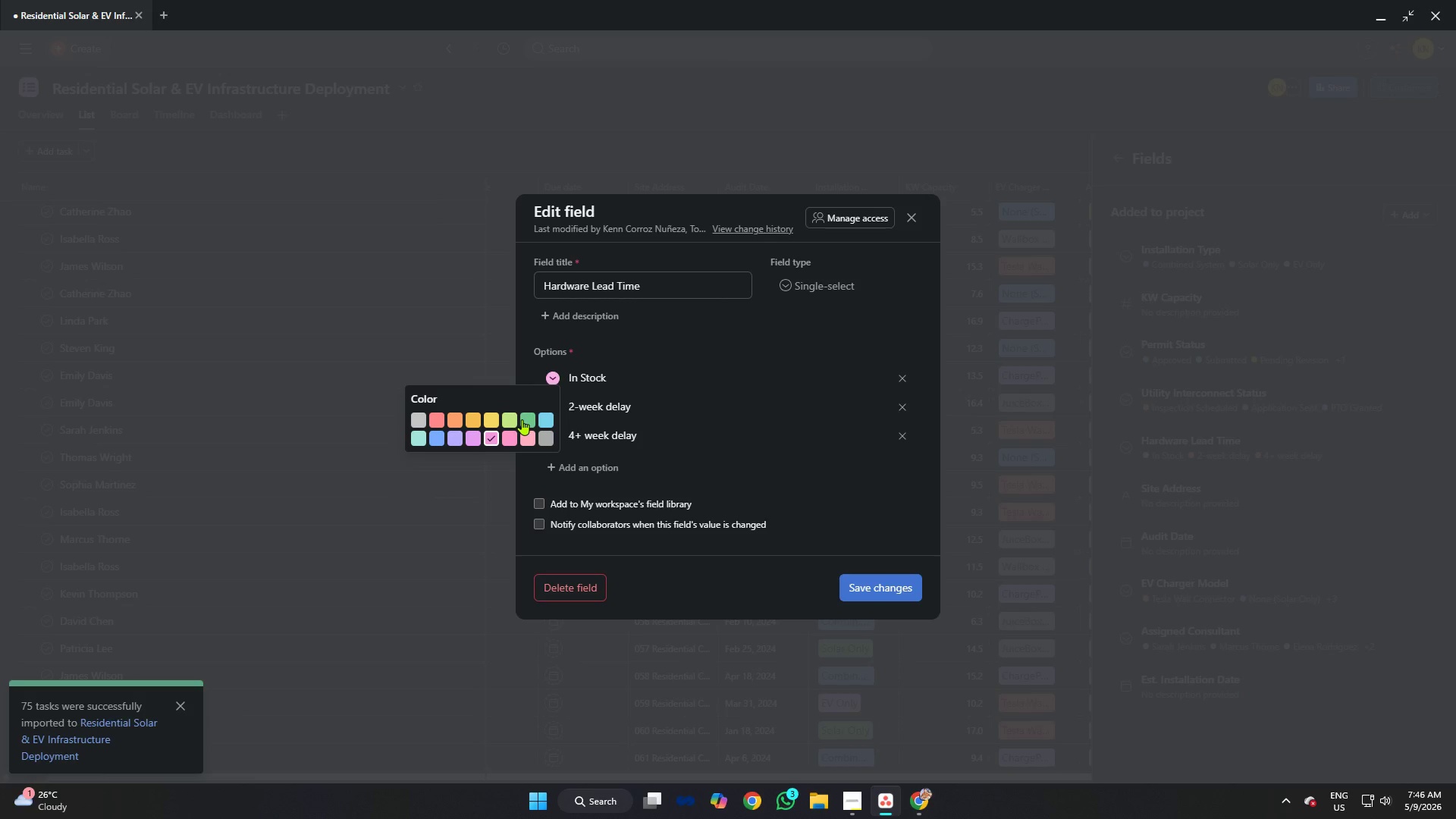 
left_click([510, 419])
 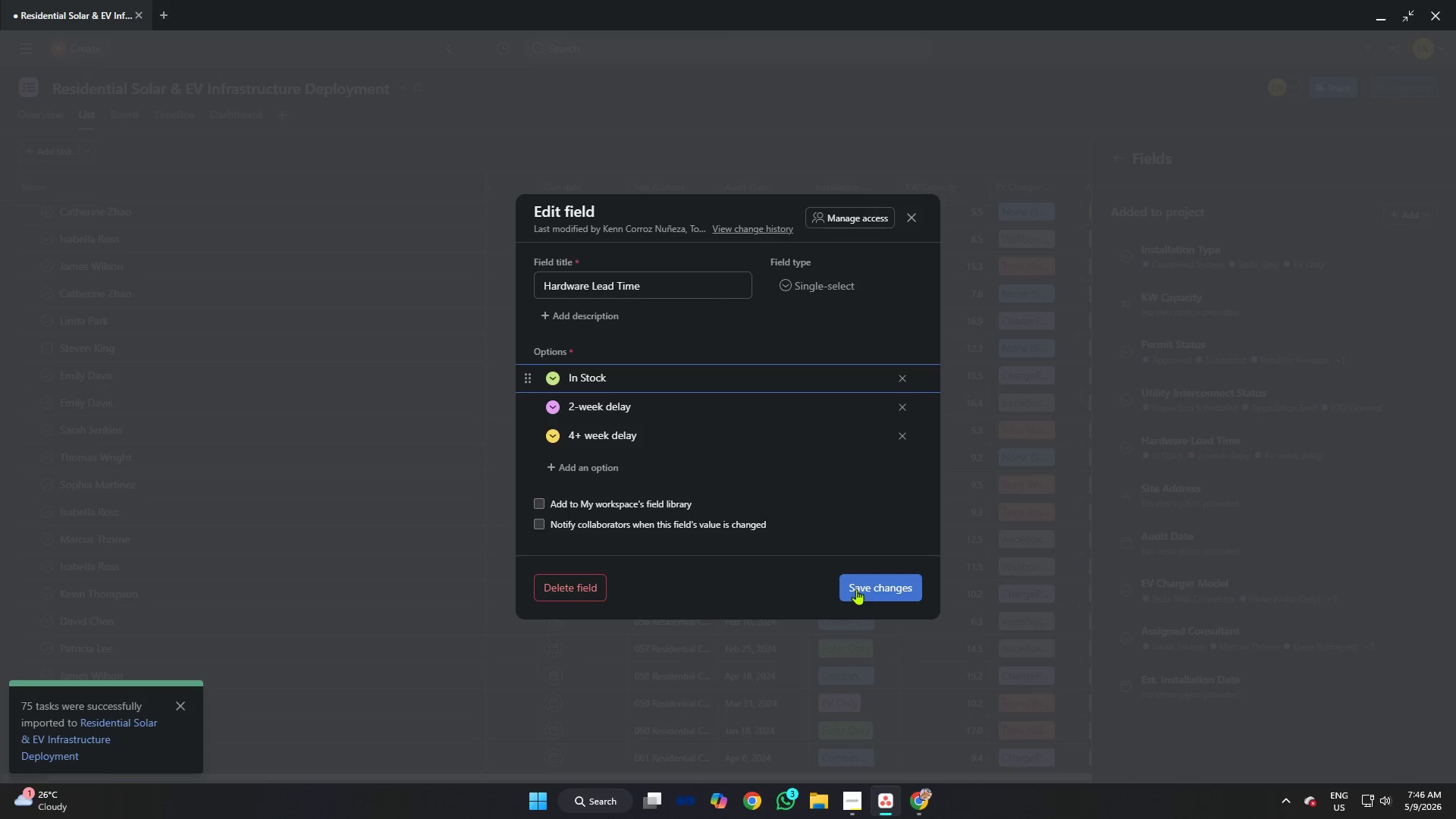 
left_click([870, 596])
 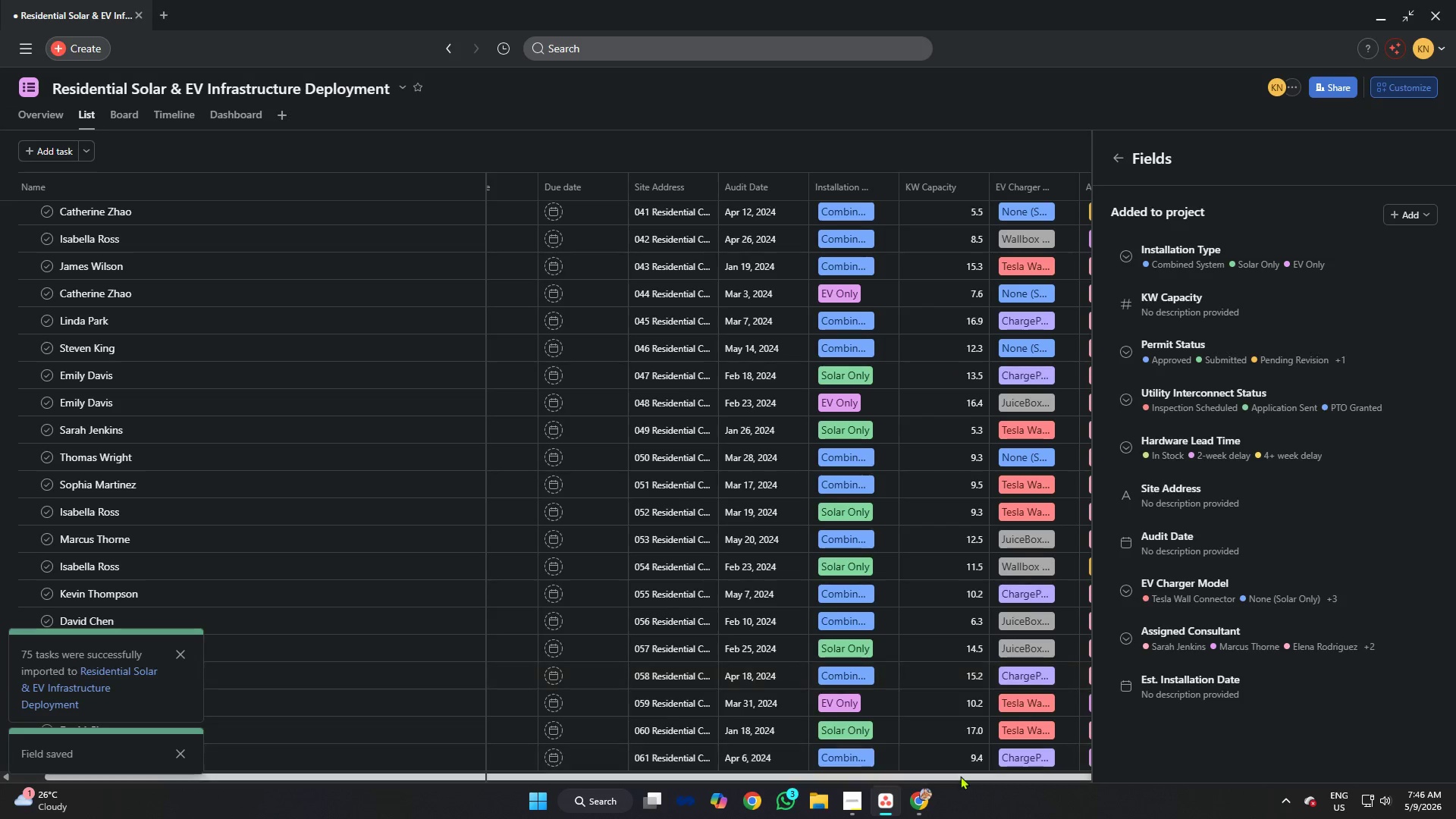 
left_click_drag(start_coordinate=[960, 776], to_coordinate=[998, 771])
 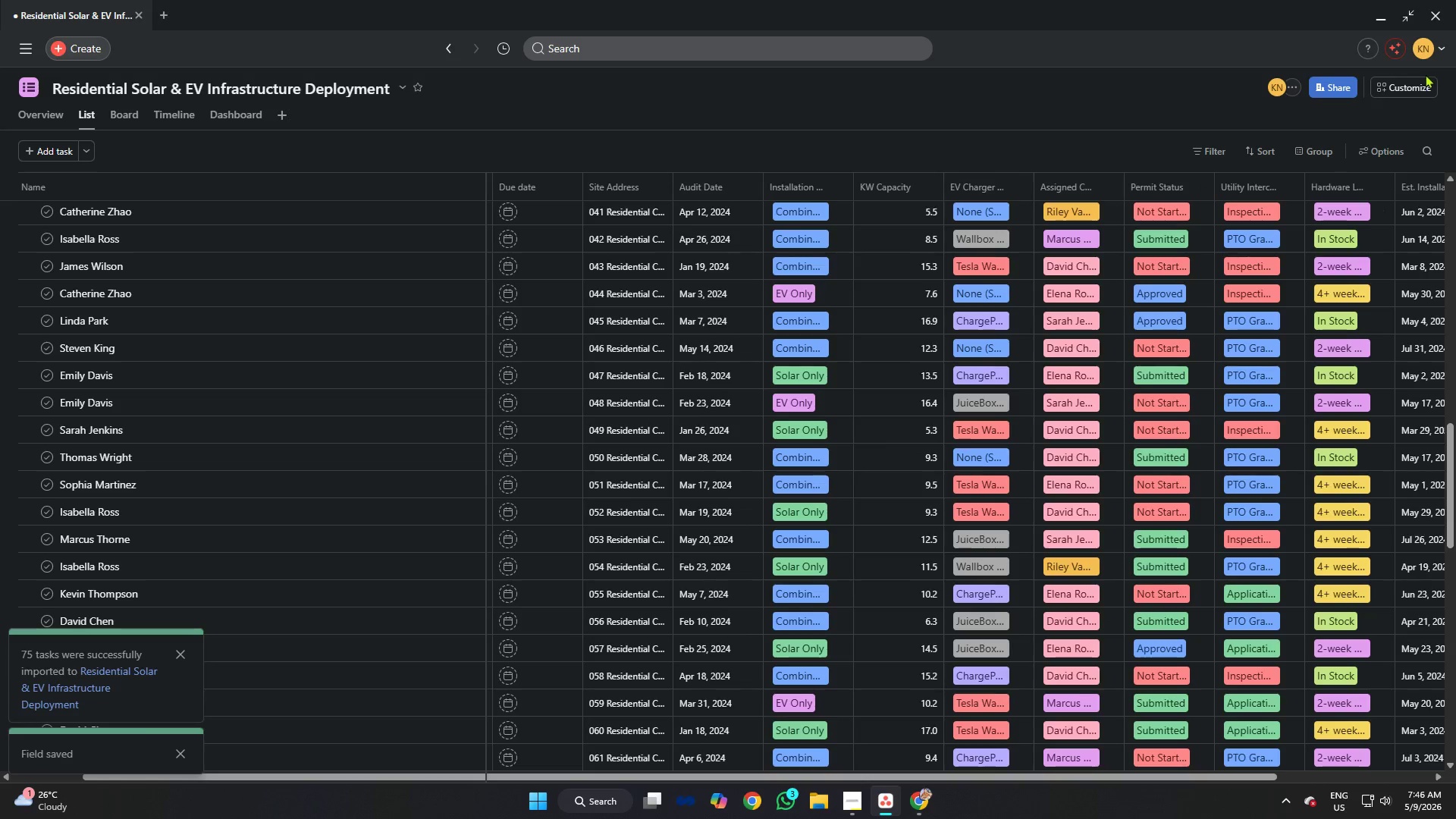 
left_click([1404, 85])
 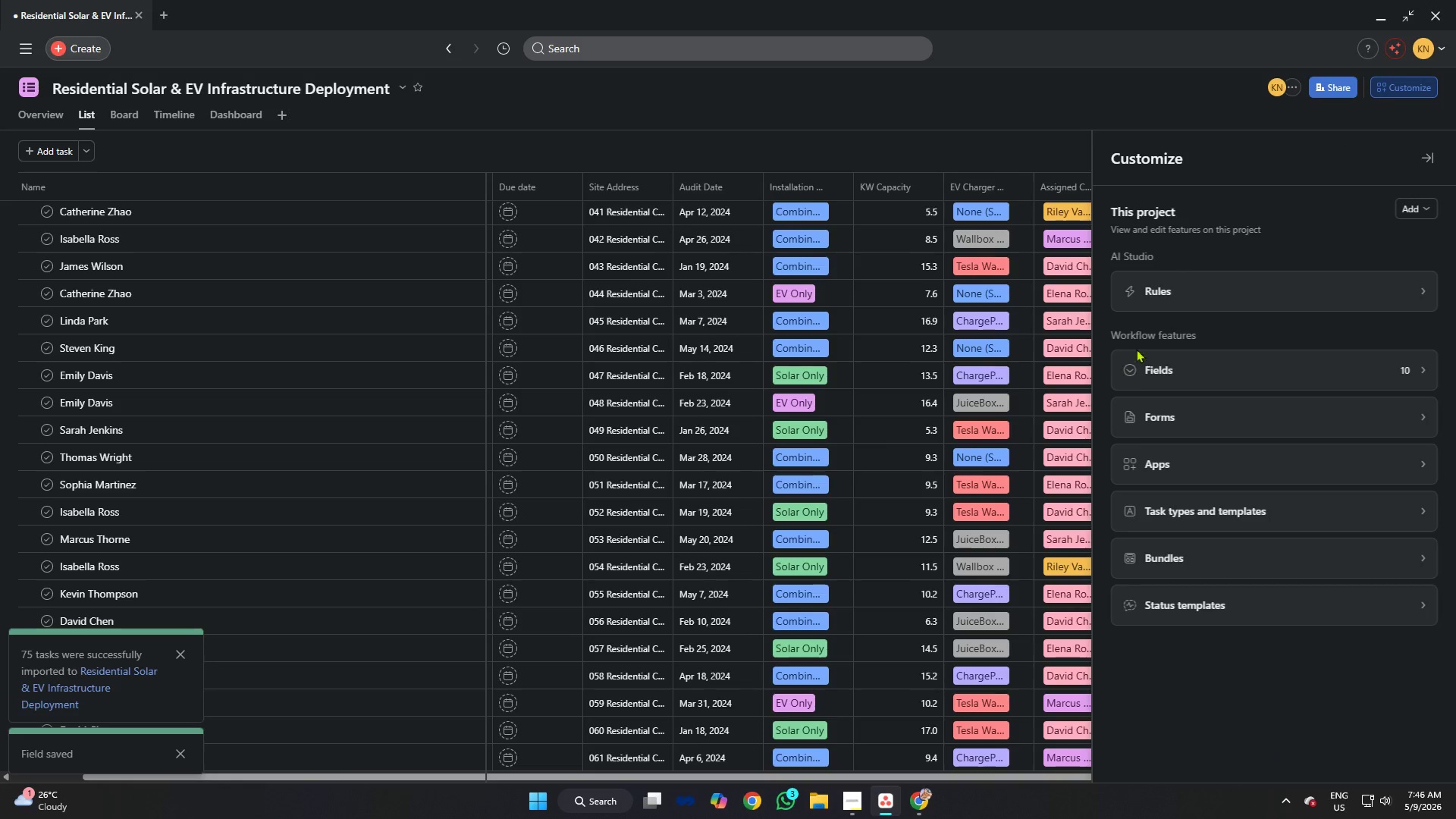 
left_click([1182, 287])
 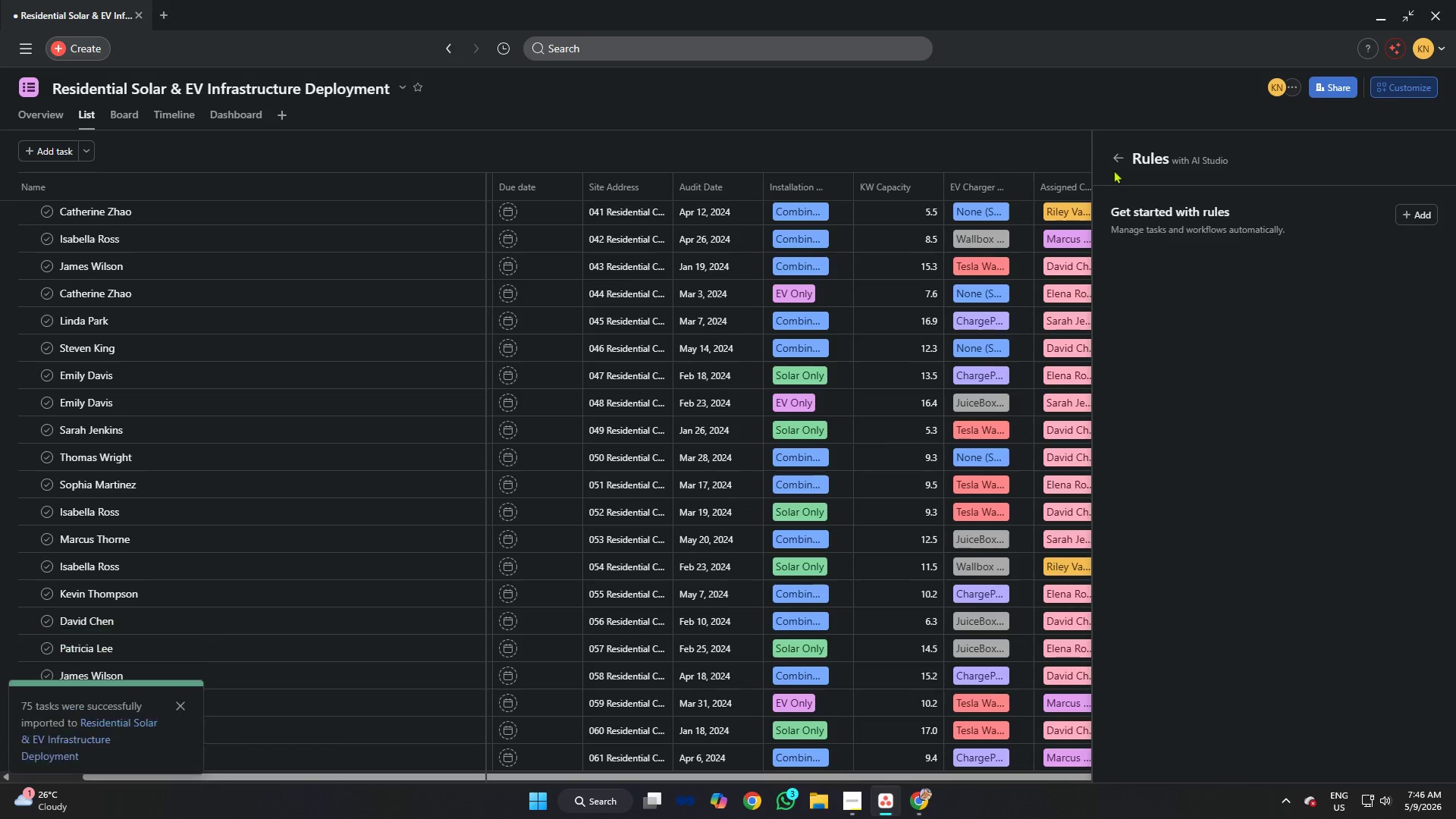 
left_click([1115, 162])
 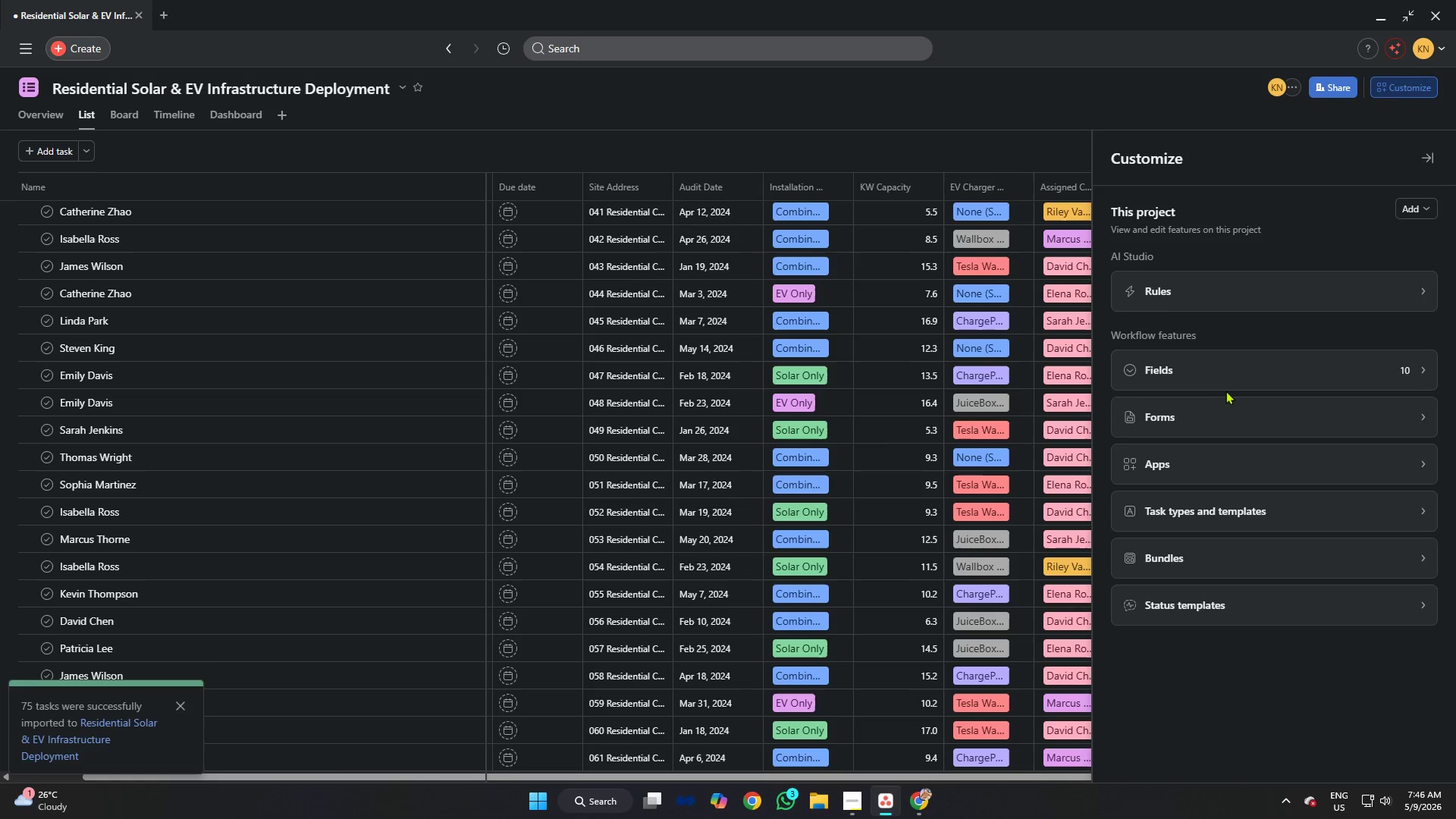 
left_click([1219, 371])
 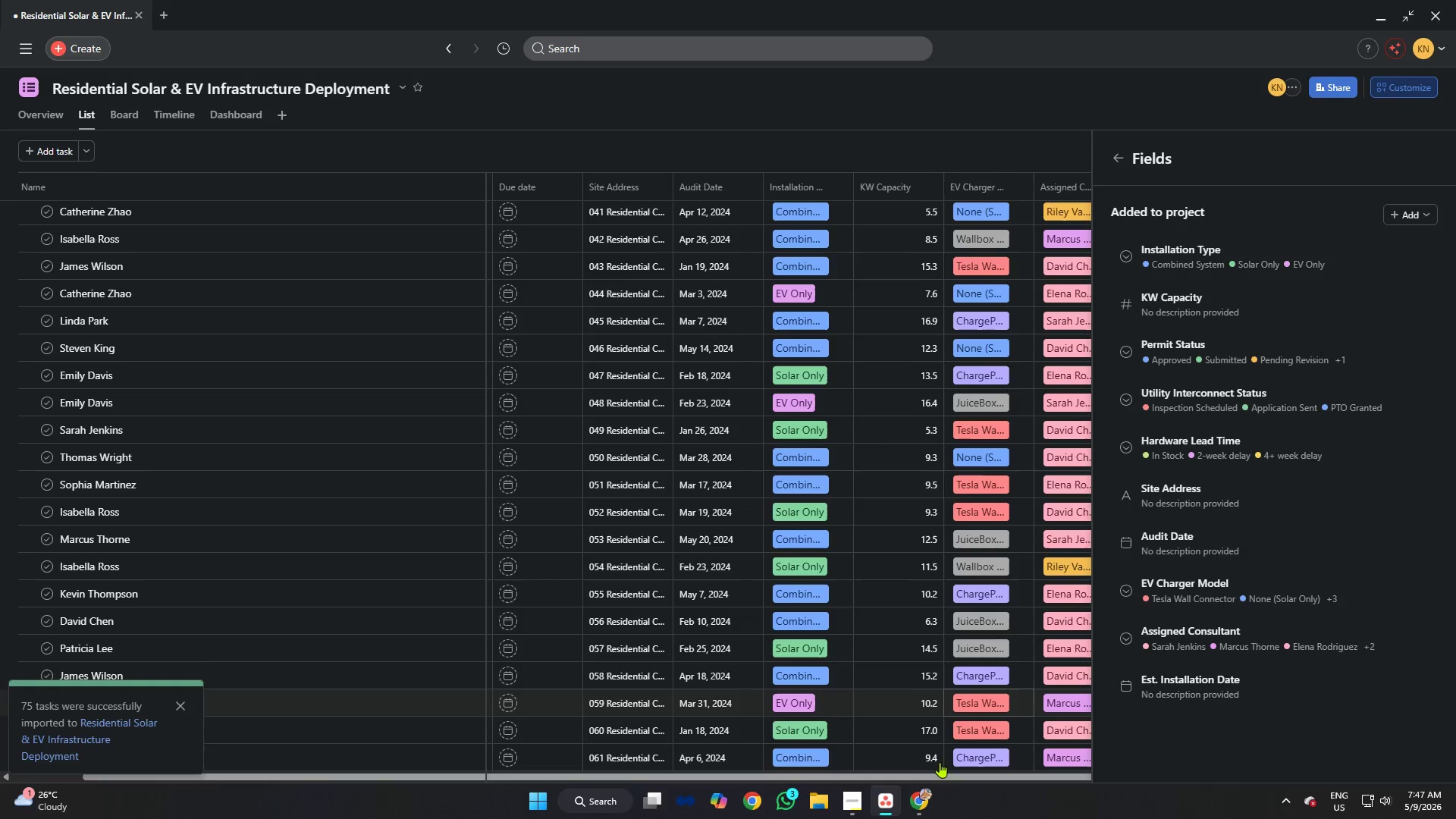 
left_click([855, 804])